 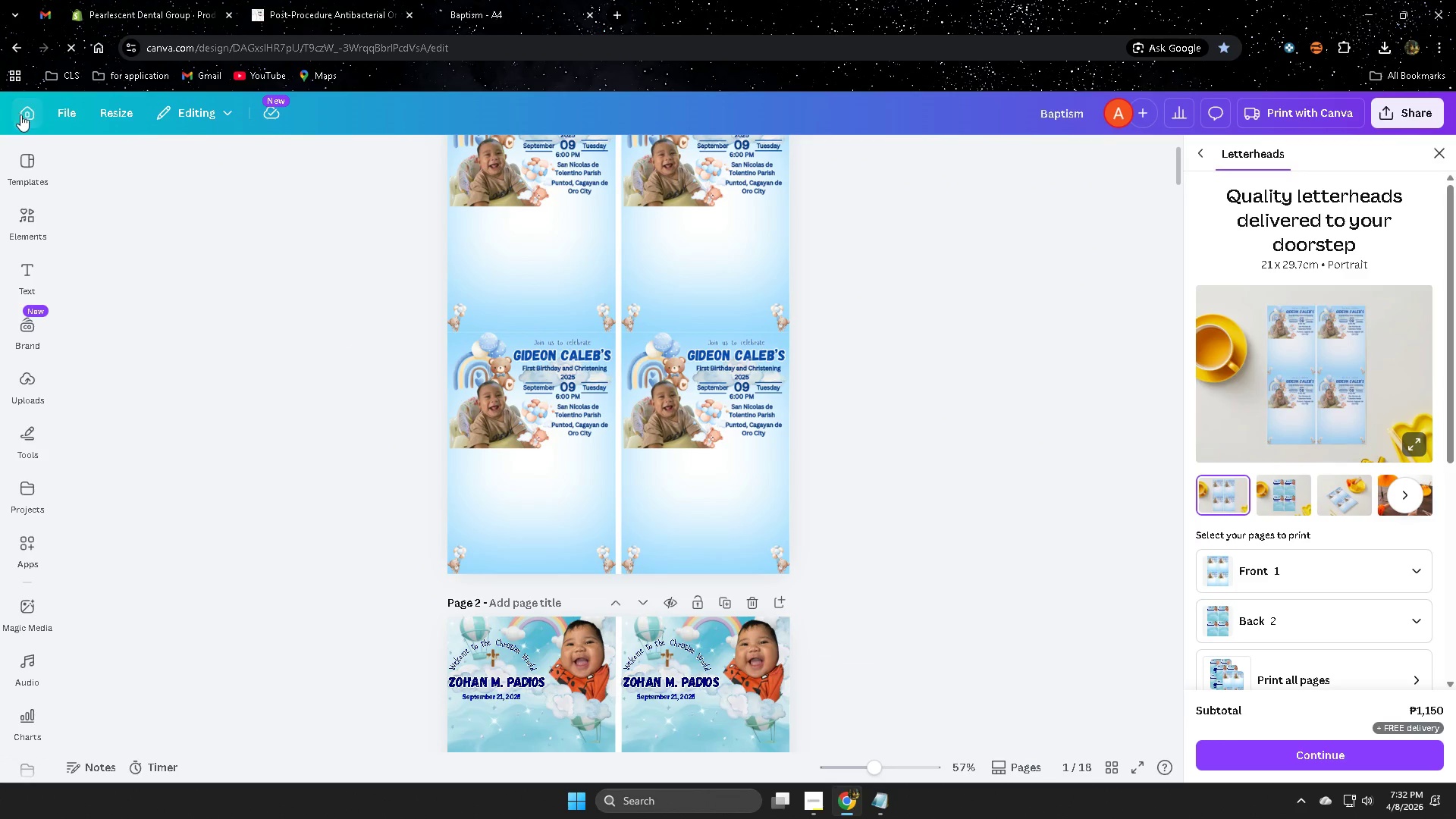 
mouse_move([67, 181])
 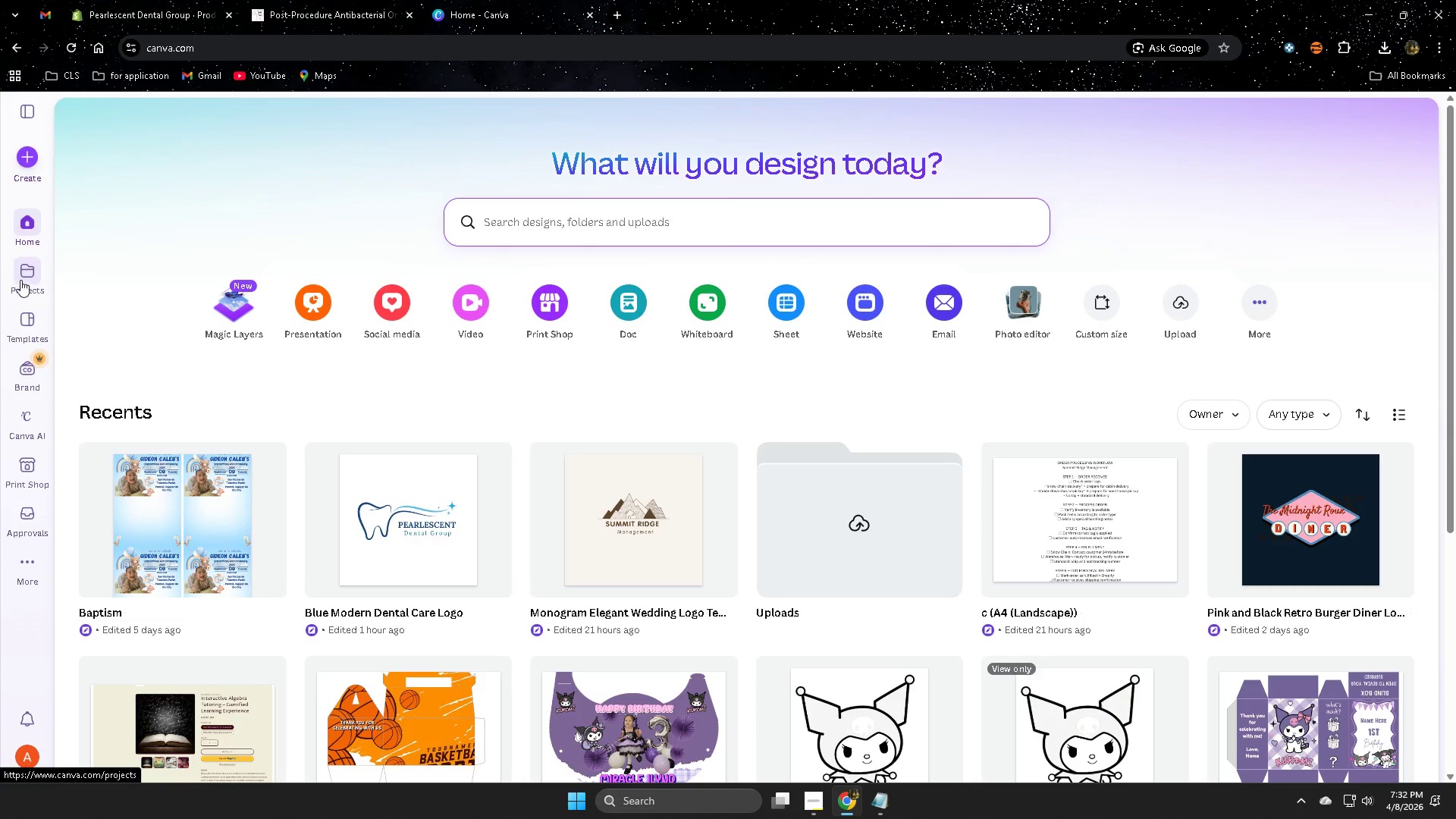 
left_click([24, 274])
 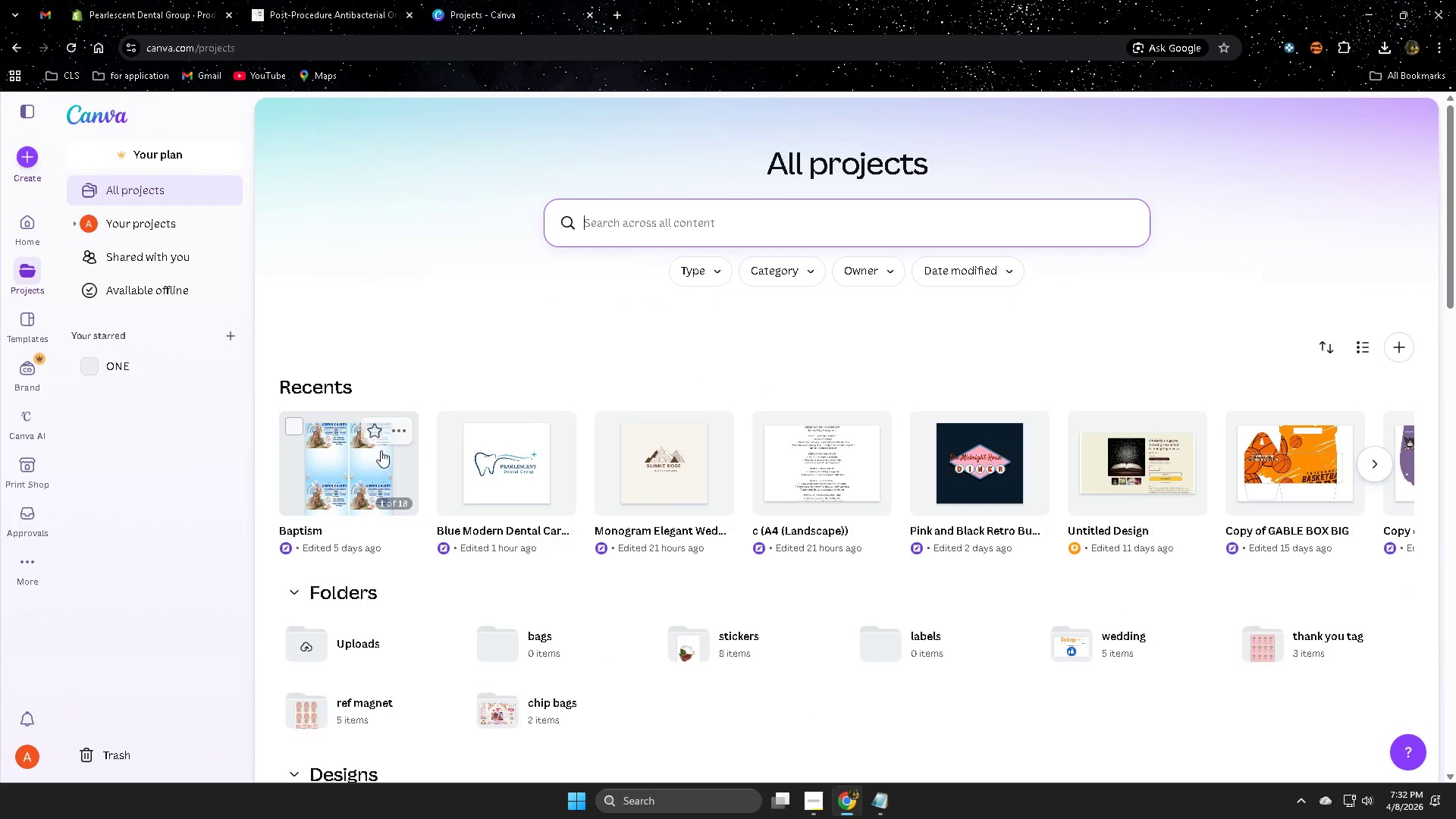 
wait(7.61)
 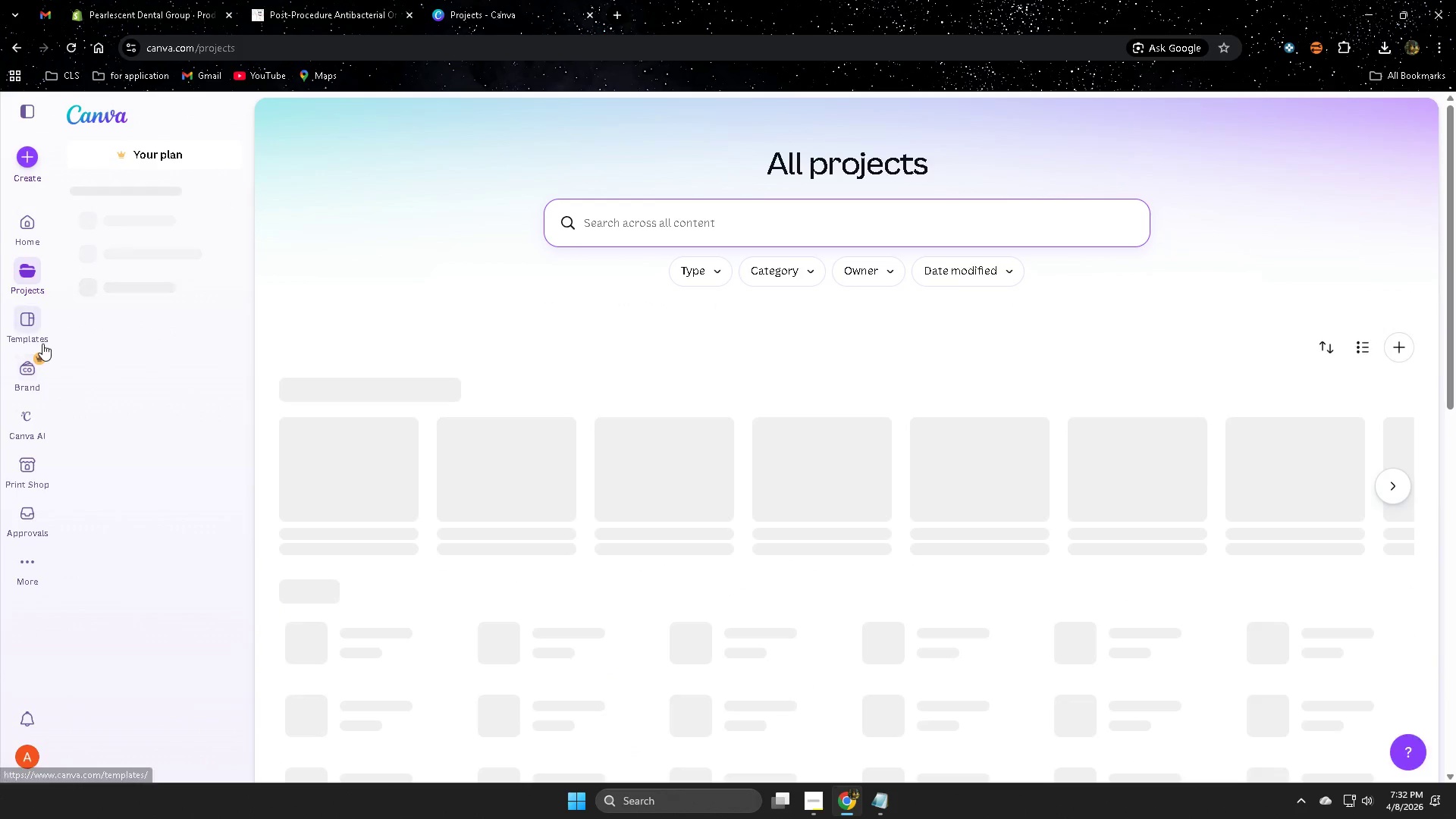 
left_click([806, 459])
 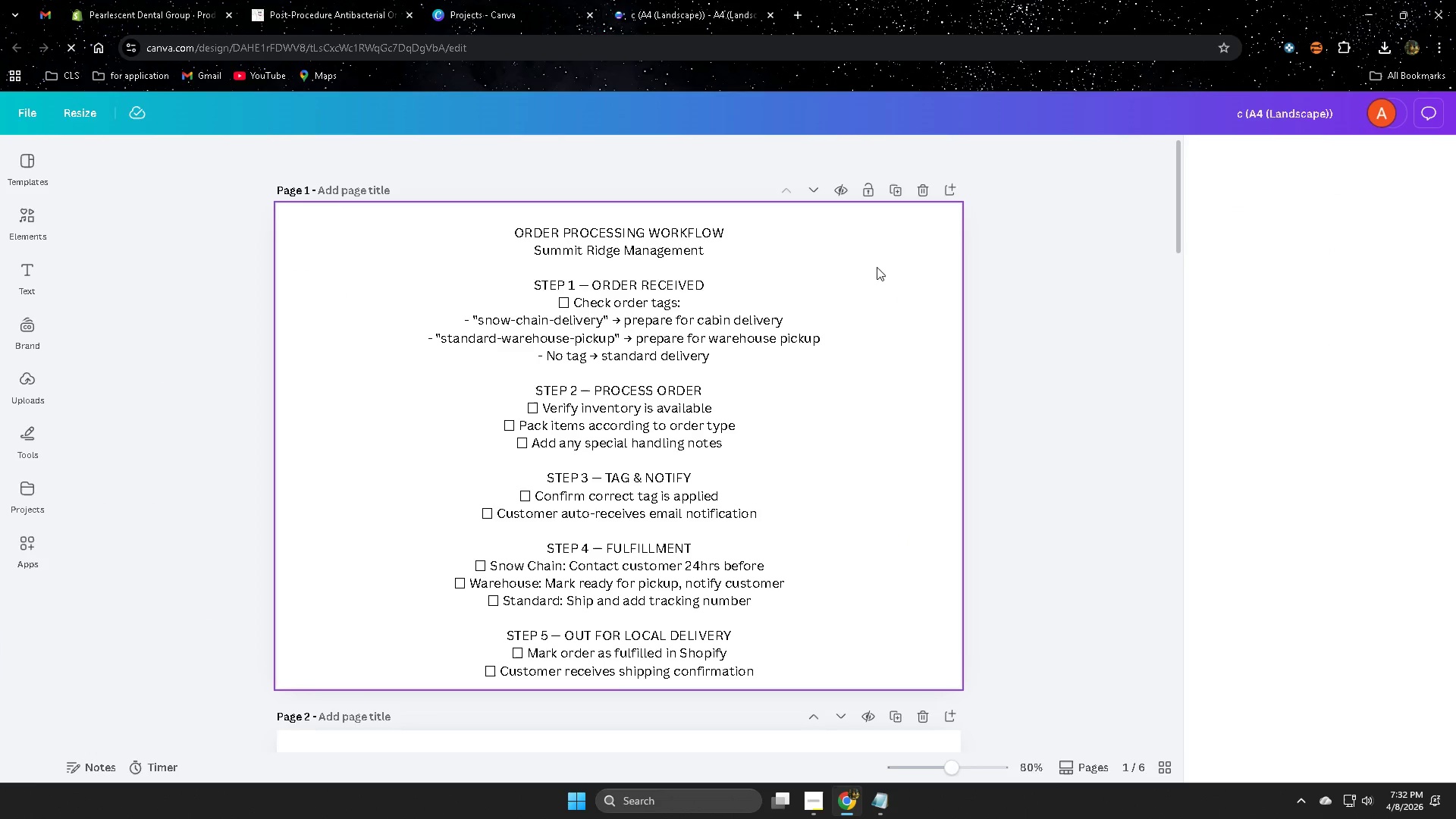 
left_click([924, 196])
 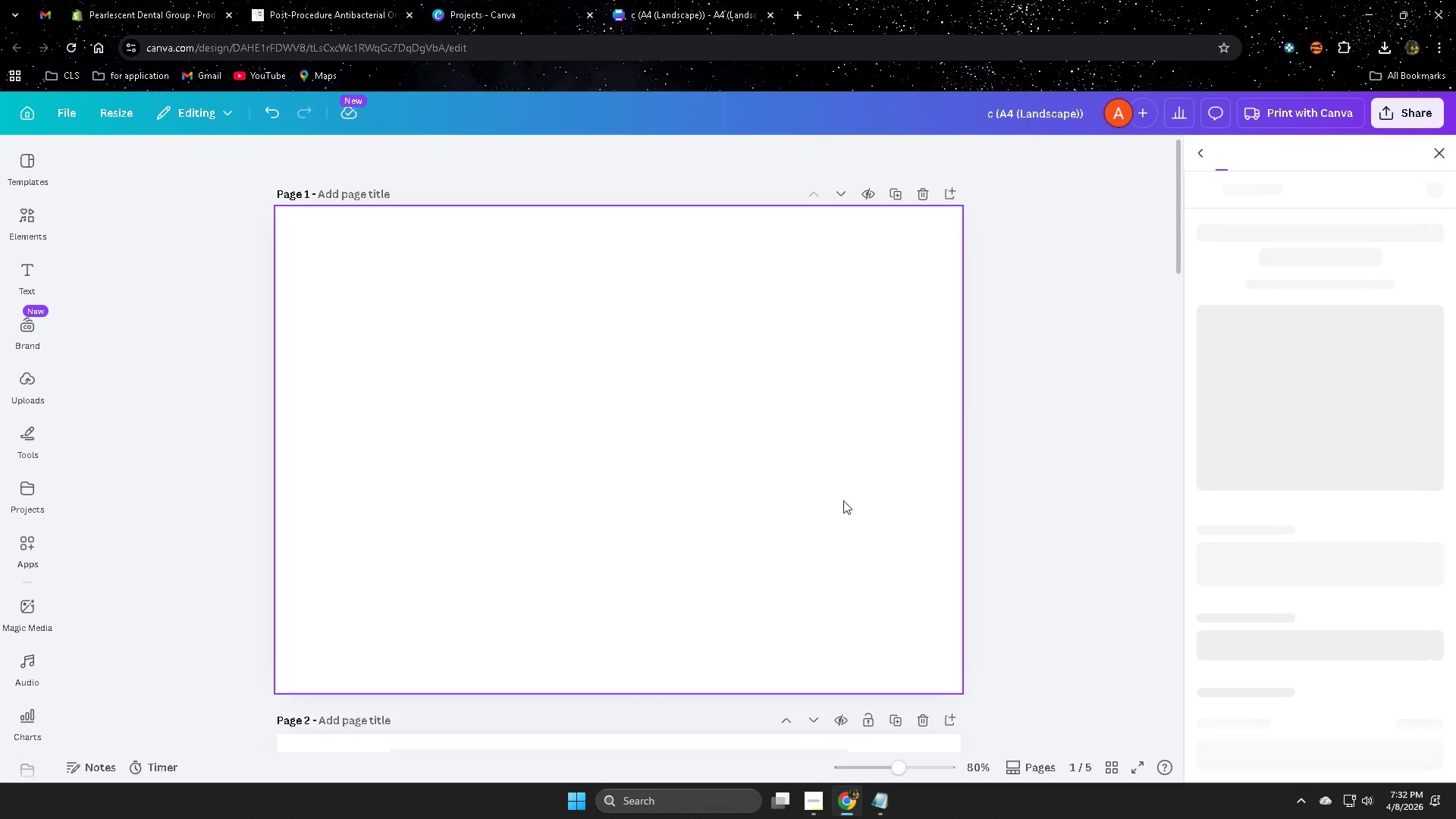 
scroll: coordinate [833, 517], scroll_direction: down, amount: 2.0
 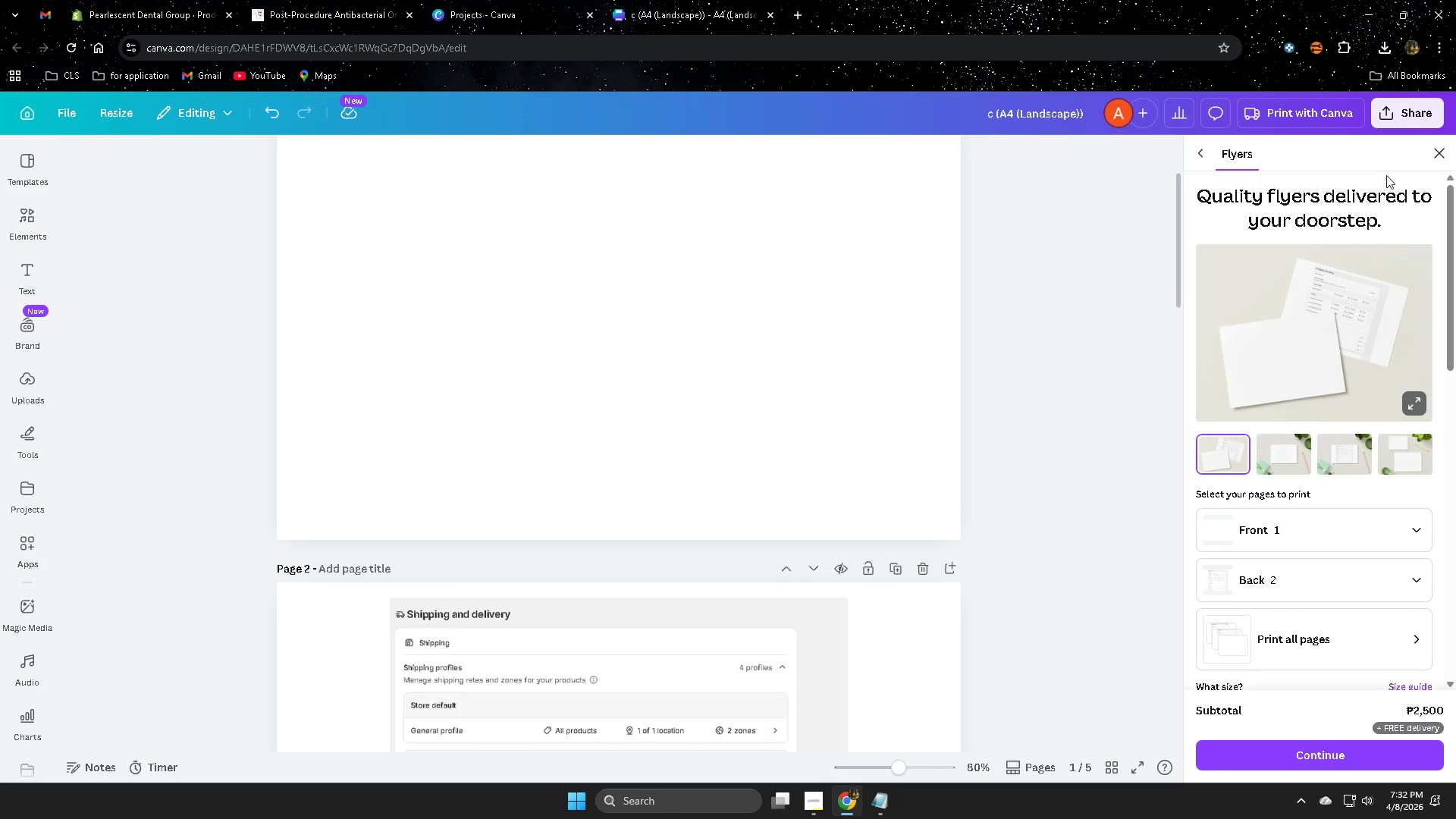 
left_click([1436, 159])
 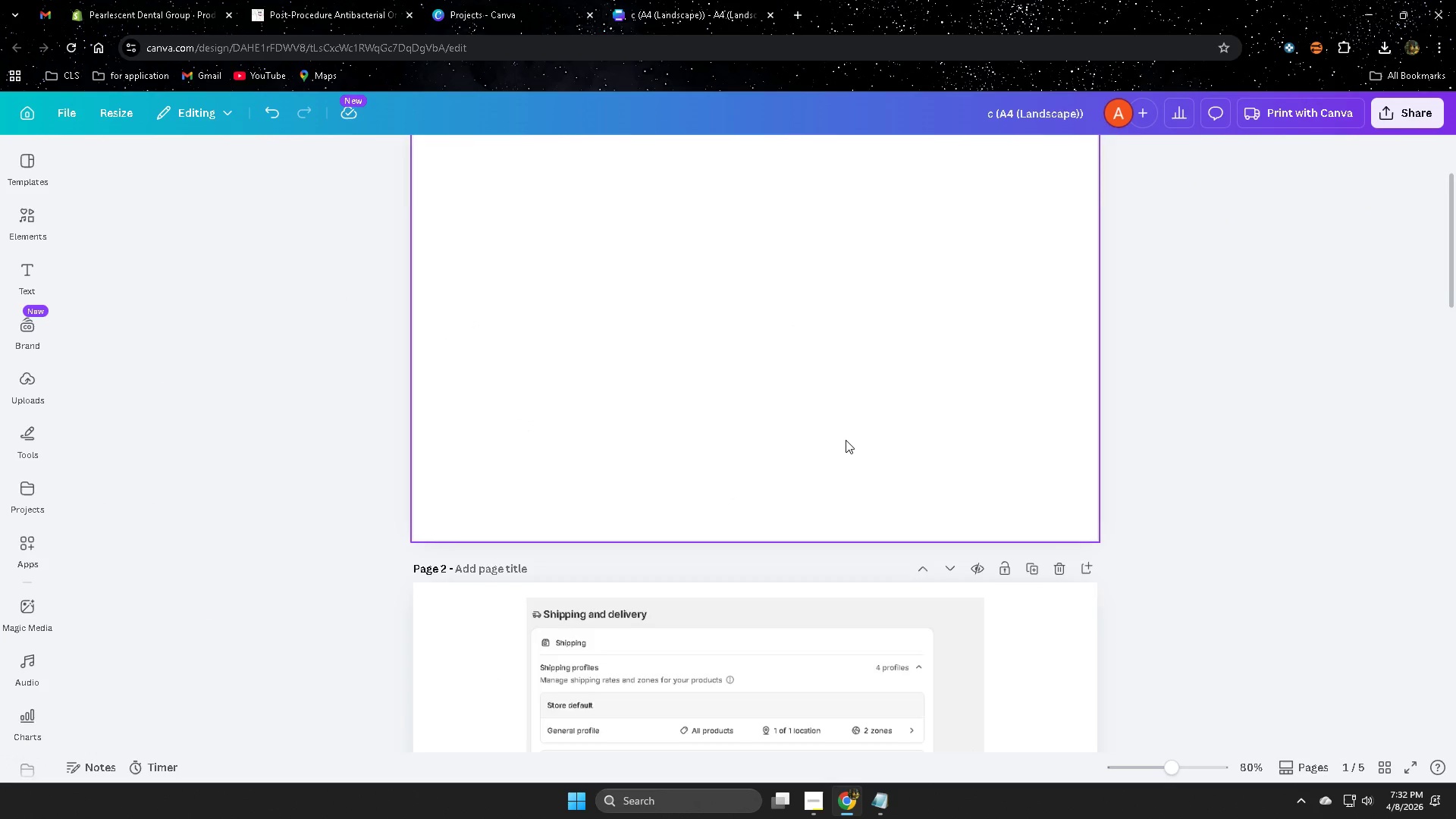 
scroll: coordinate [851, 440], scroll_direction: up, amount: 4.0
 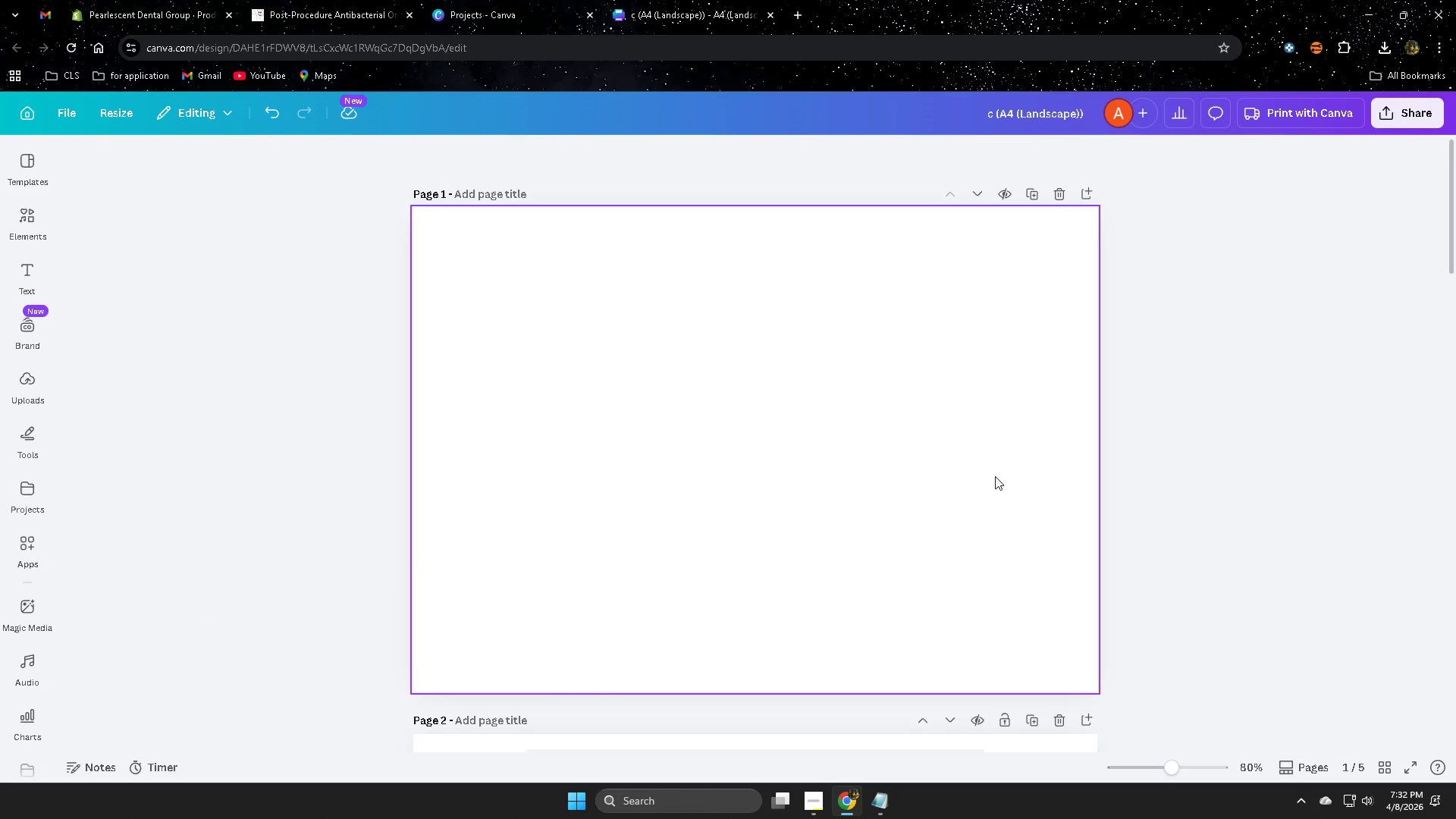 
scroll: coordinate [995, 476], scroll_direction: down, amount: 3.0
 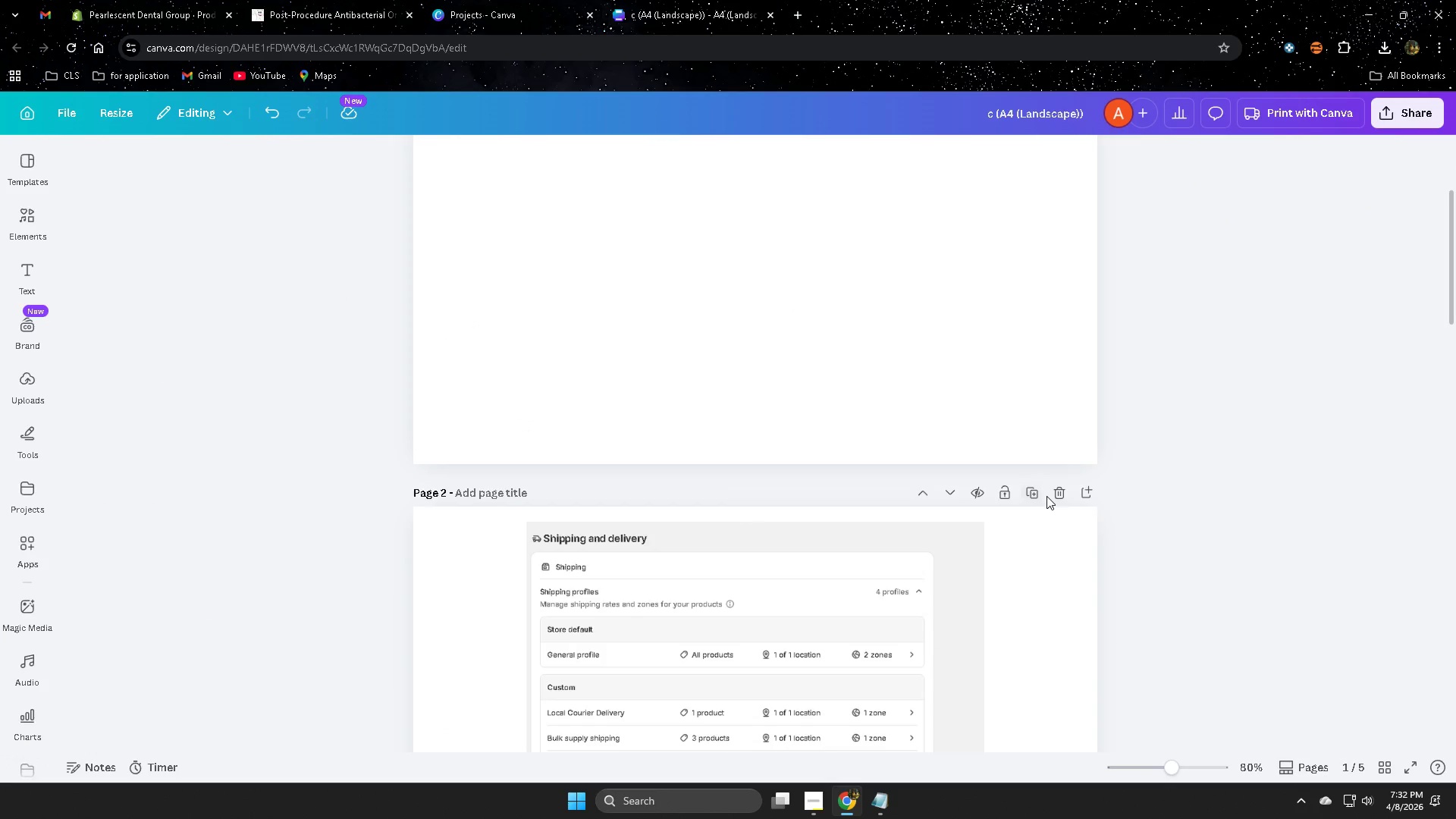 
left_click([1058, 496])
 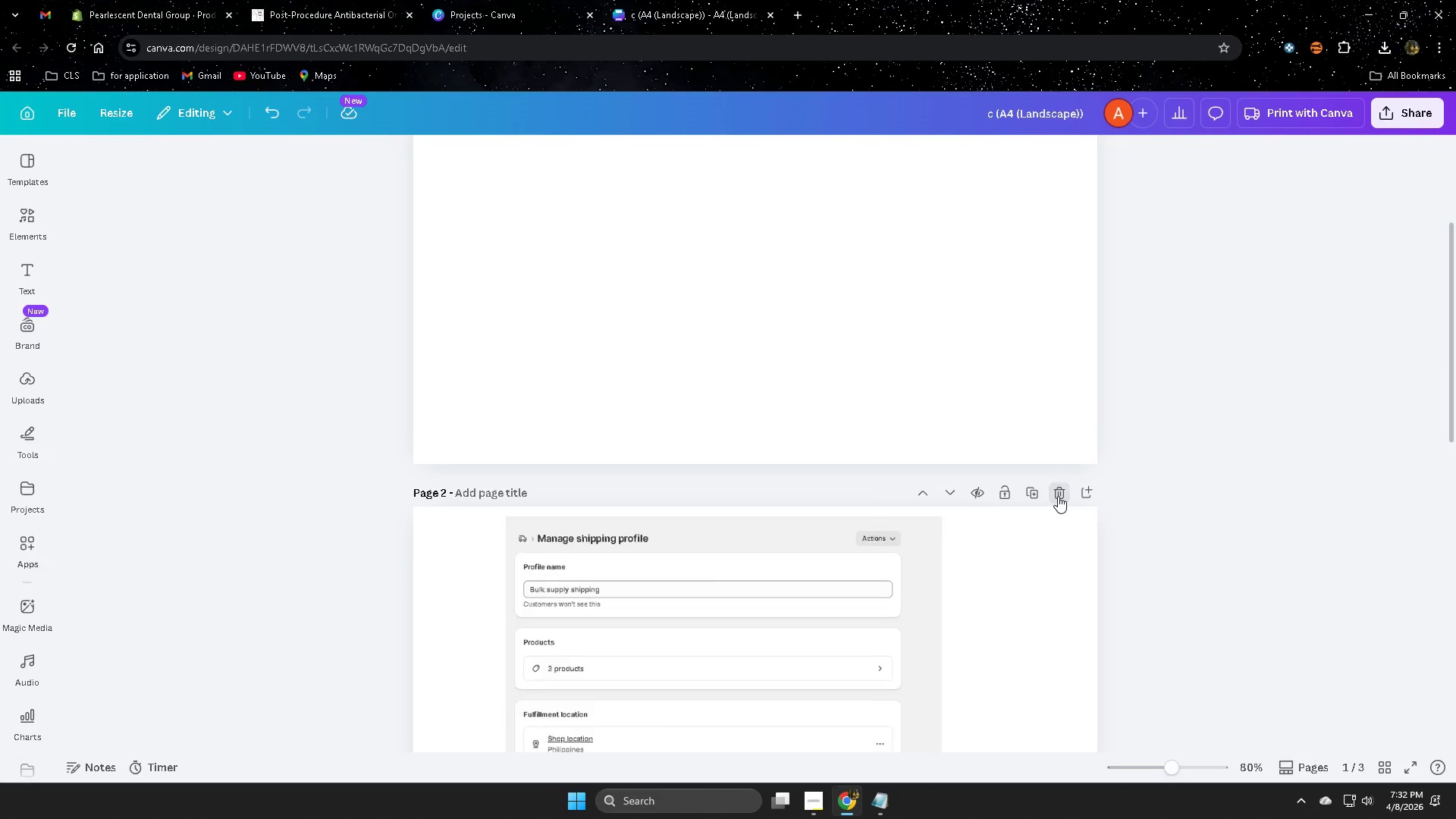 
double_click([1058, 496])
 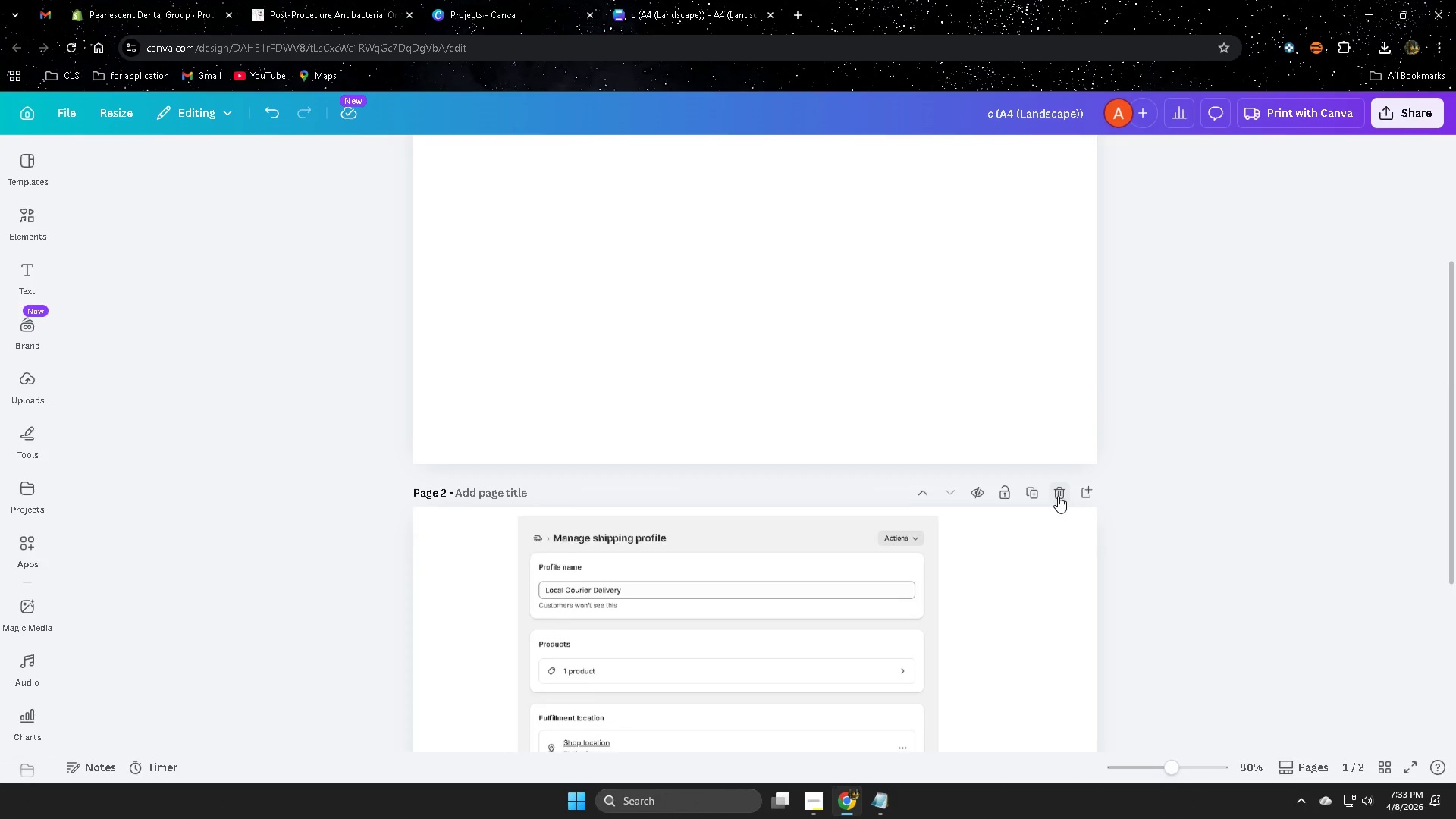 
left_click([1058, 496])
 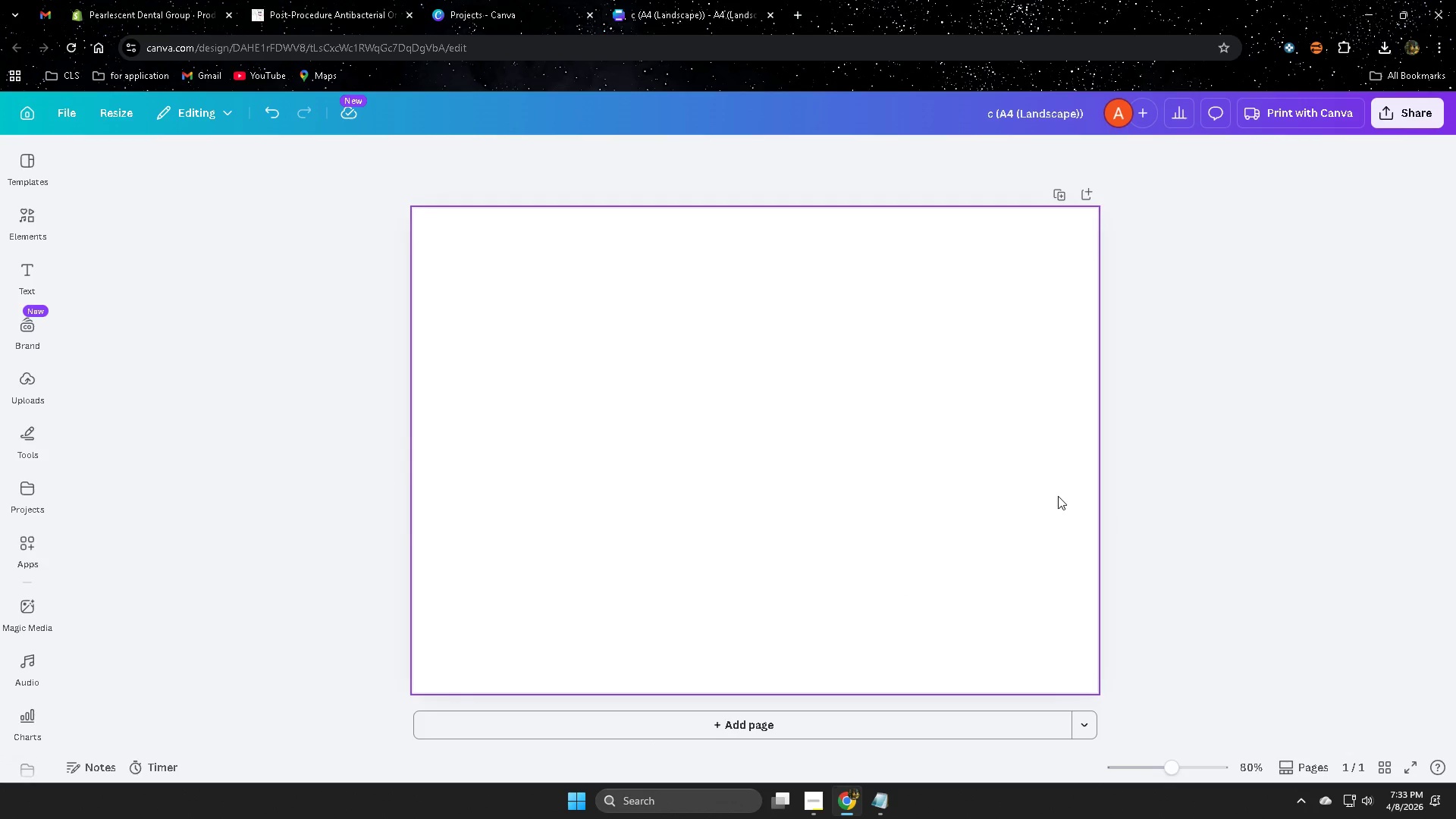 
scroll: coordinate [1001, 507], scroll_direction: down, amount: 3.0
 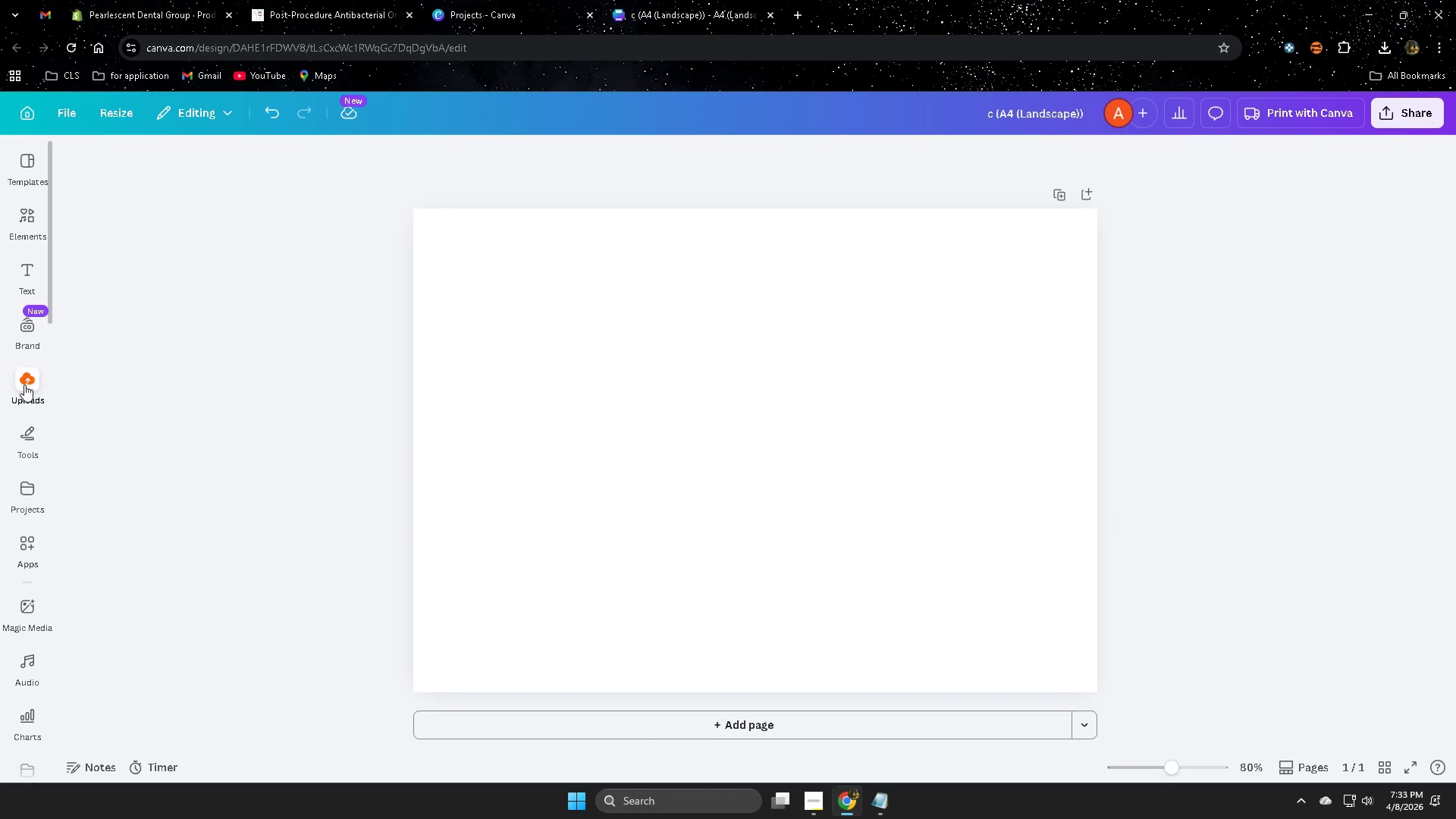 
left_click([29, 378])
 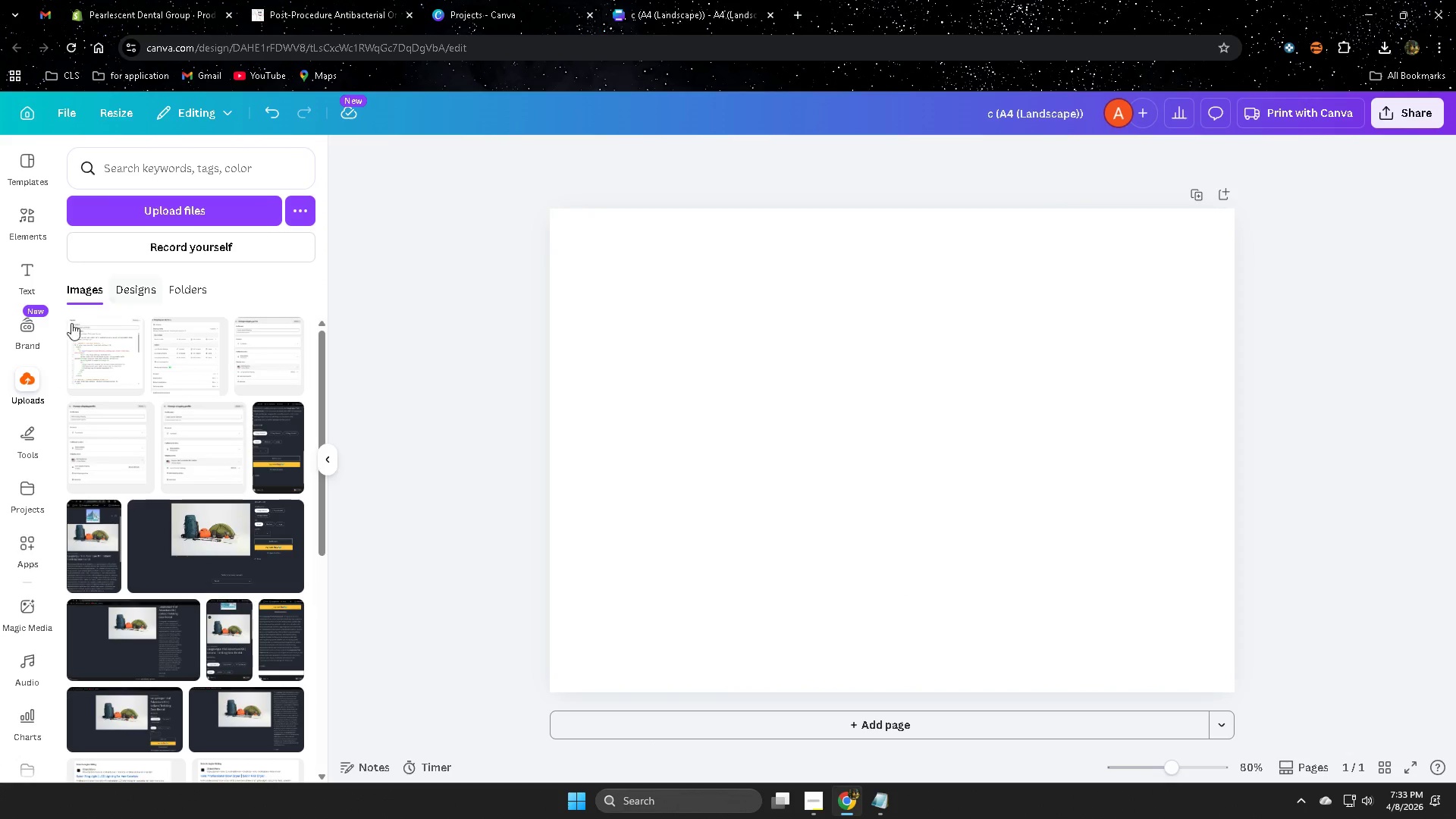 
left_click([186, 214])
 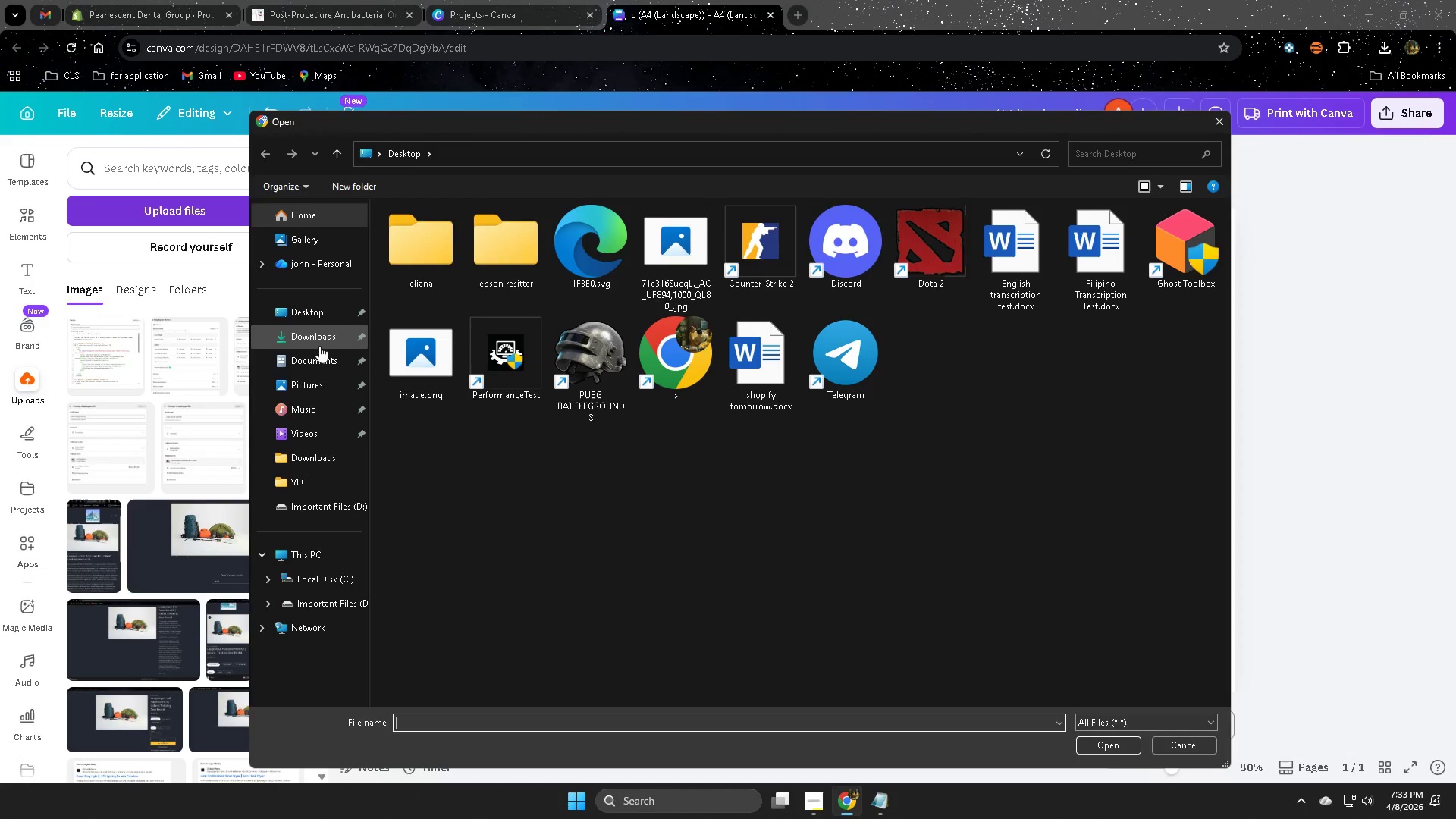 
left_click([320, 340])
 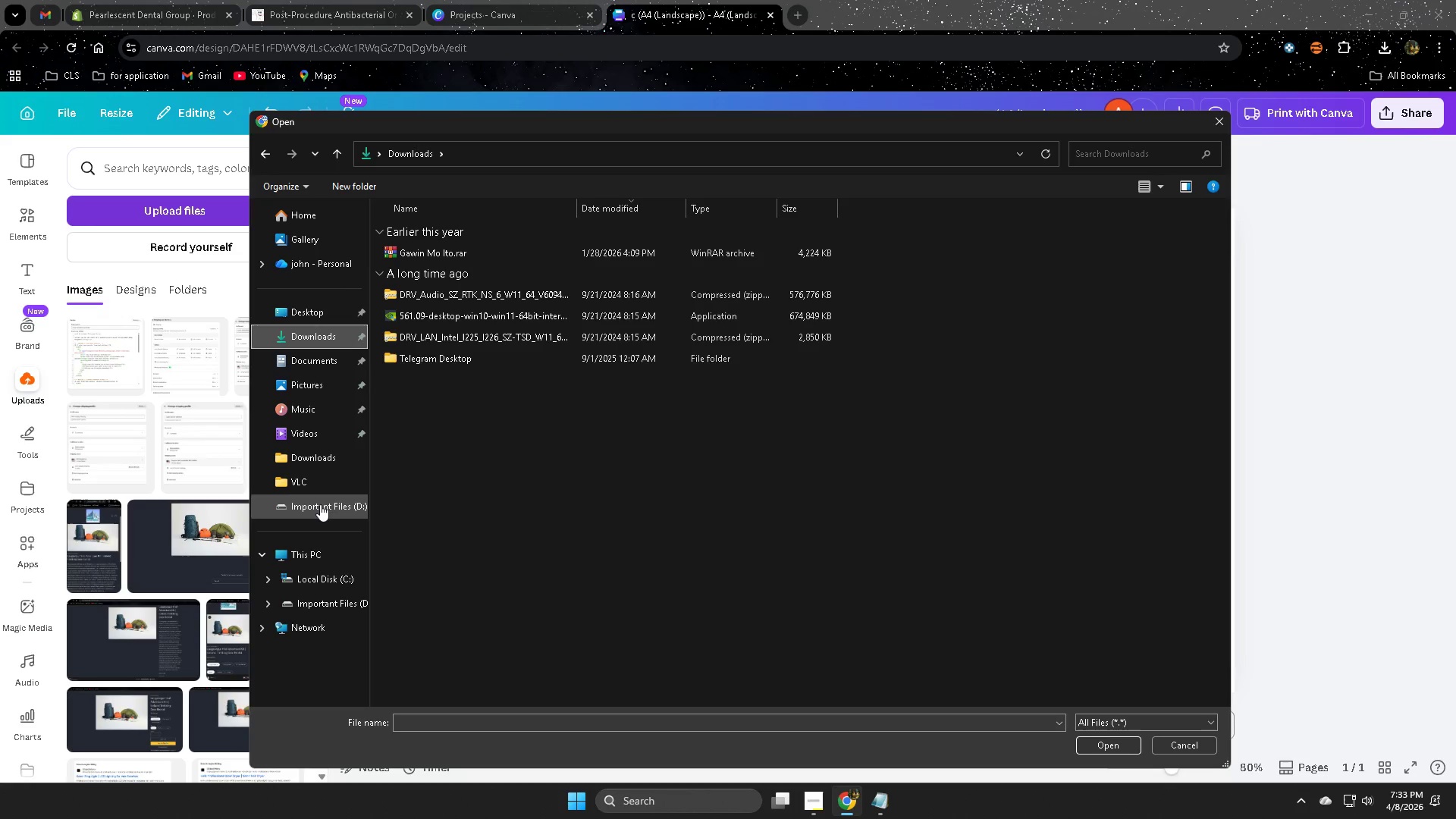 
left_click([320, 504])
 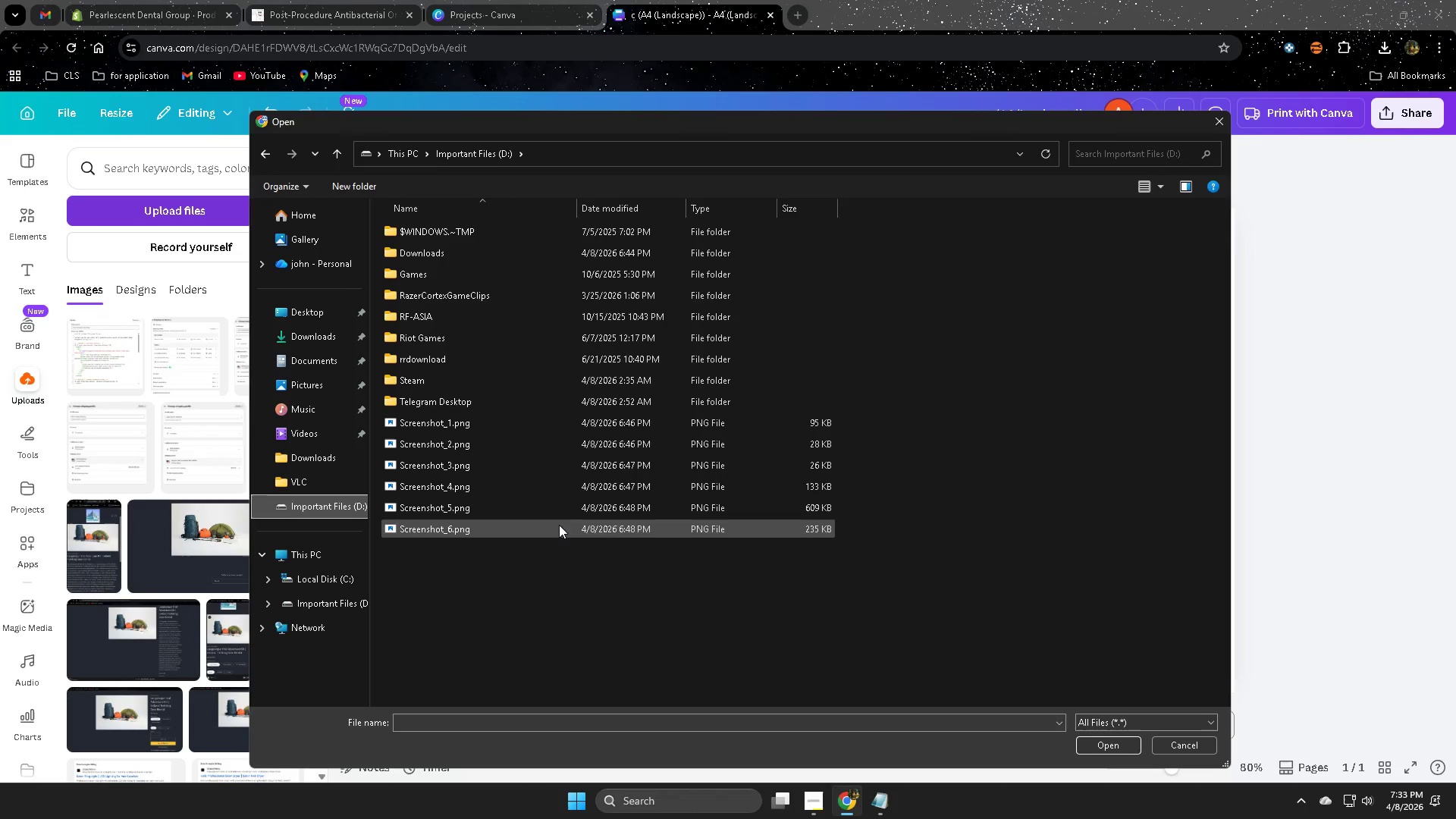 
left_click_drag(start_coordinate=[595, 572], to_coordinate=[549, 430])
 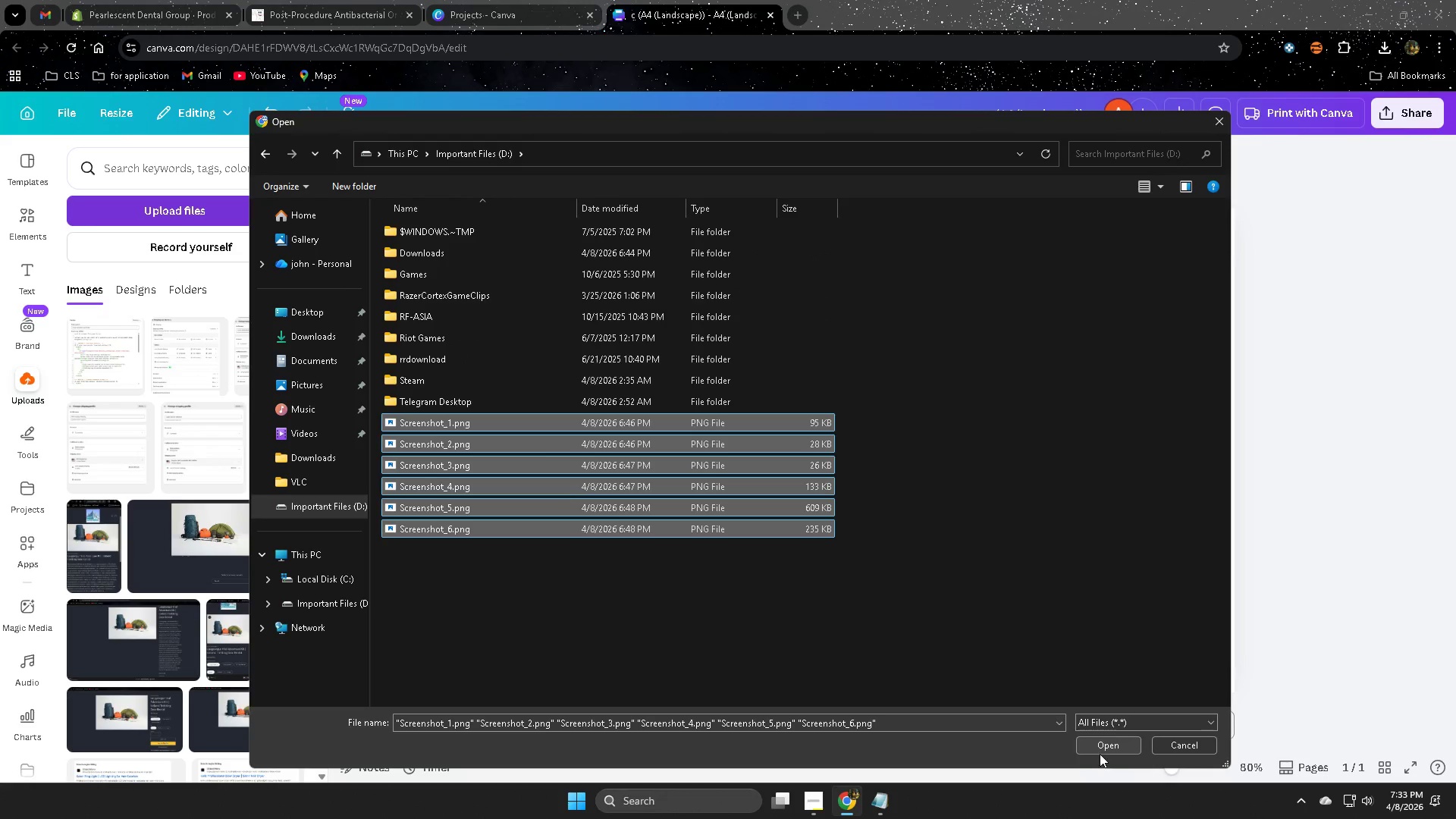 
left_click([1102, 745])
 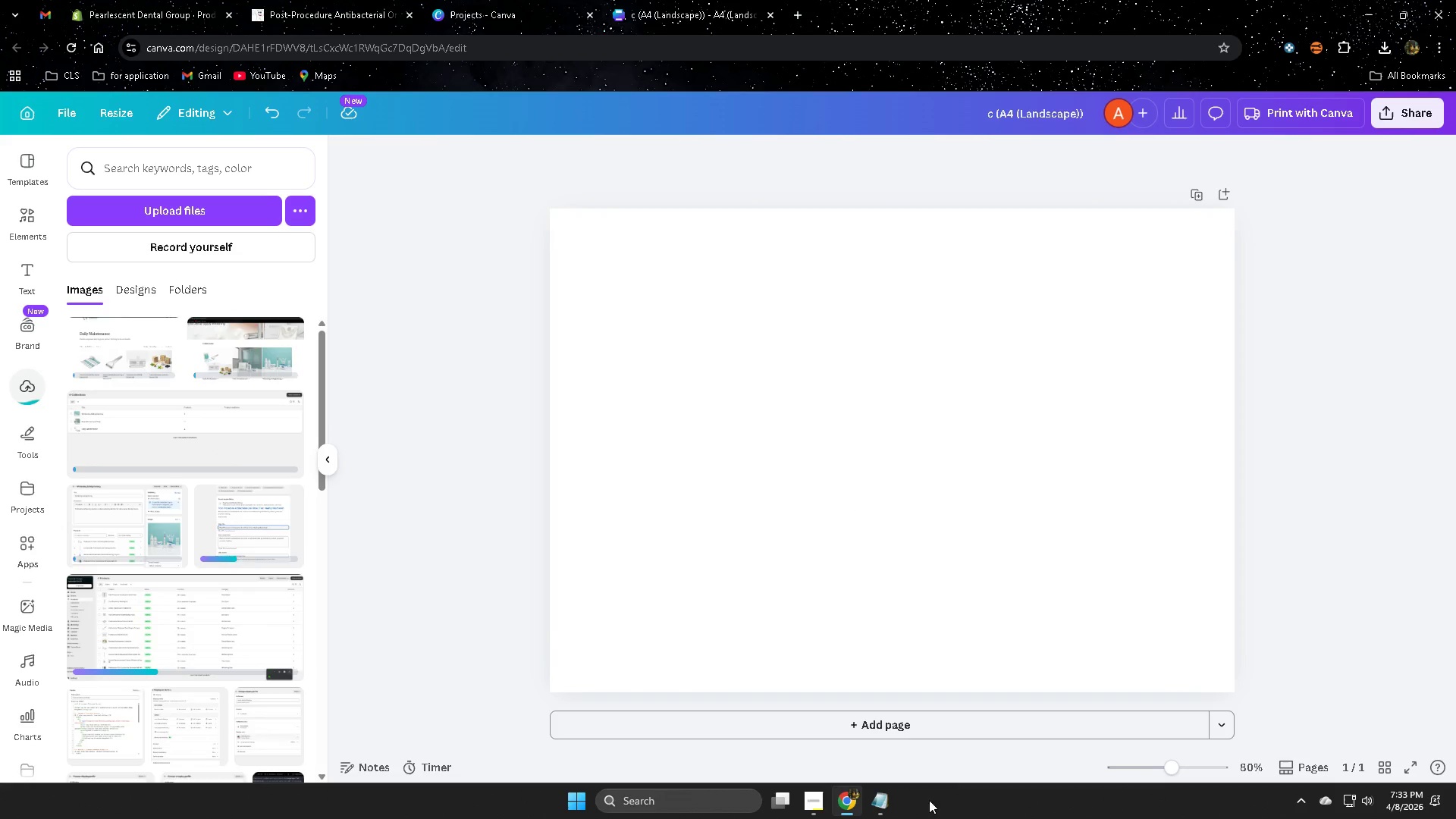 
left_click([818, 801])